 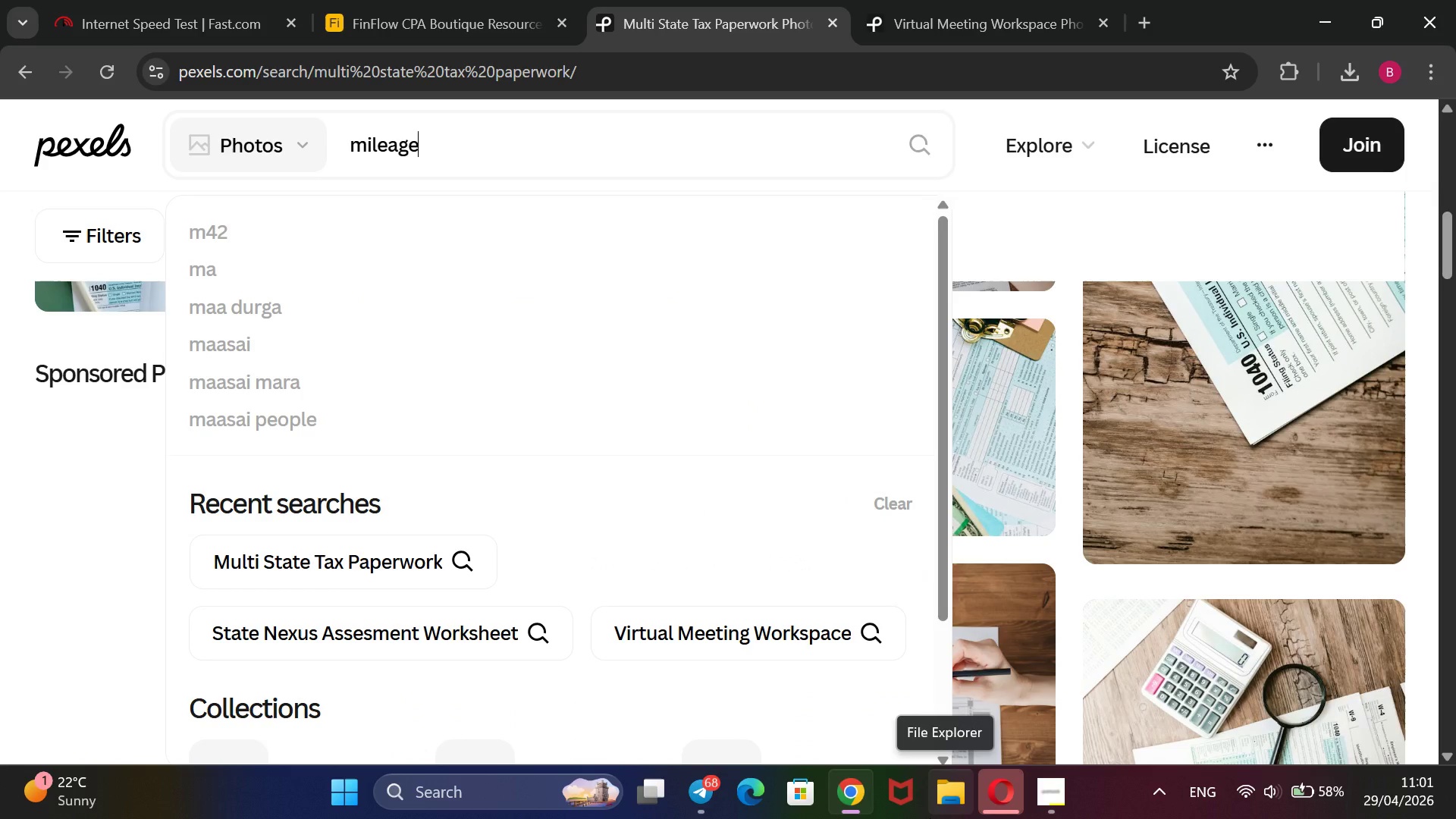 
type( and log )
 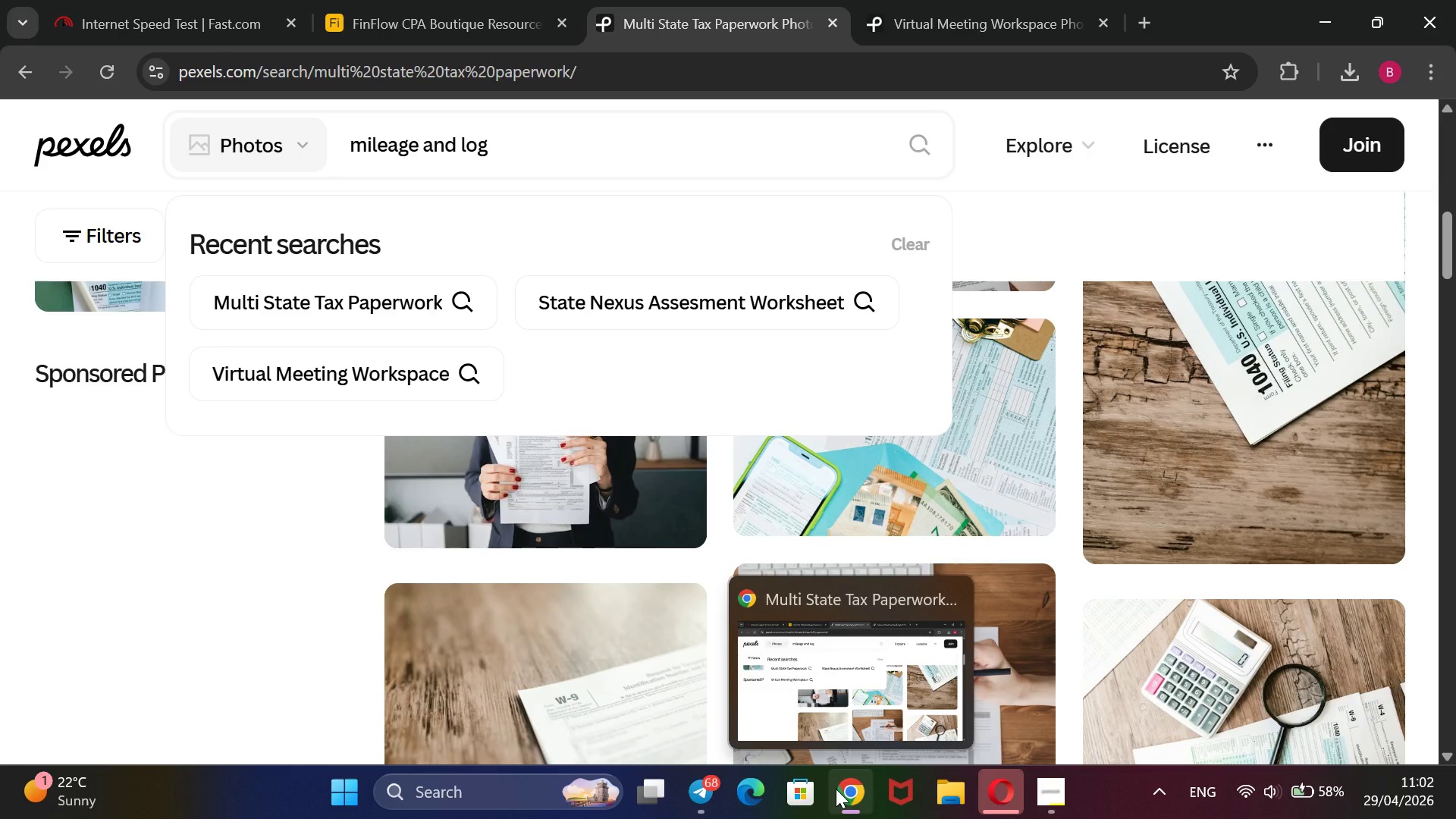 
wait(6.59)
 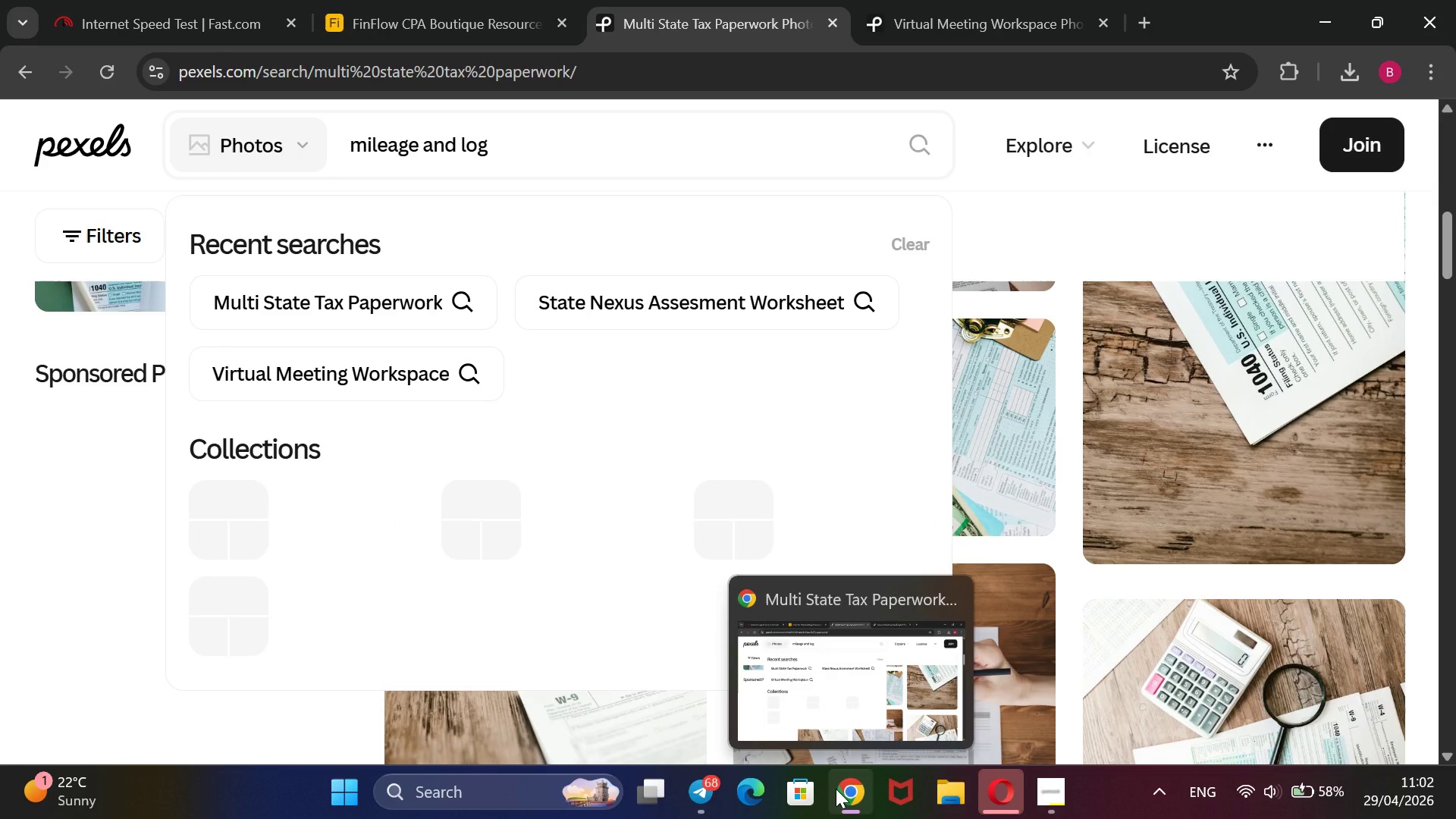 
key(ArrowLeft)
 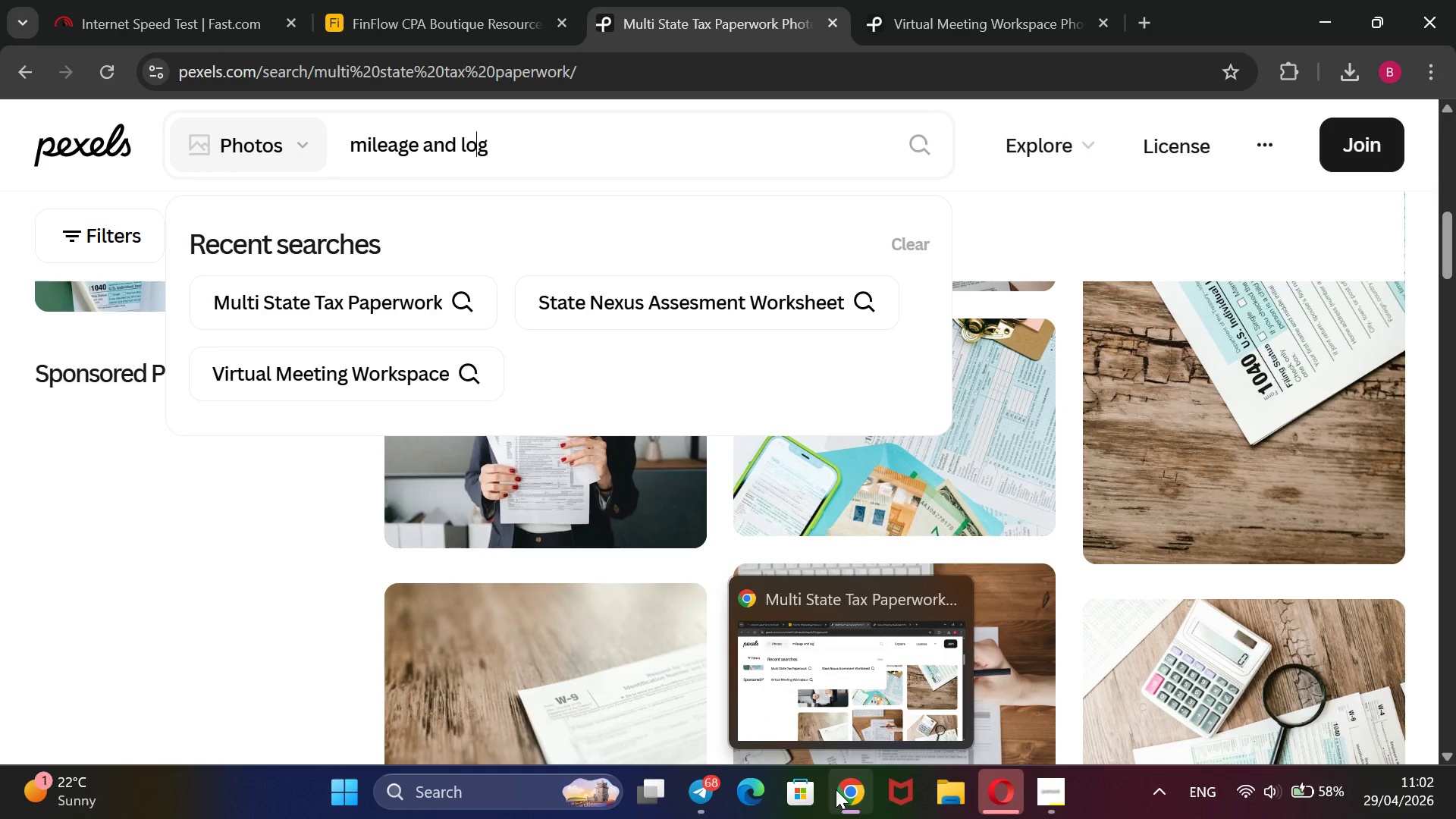 
key(ArrowLeft)
 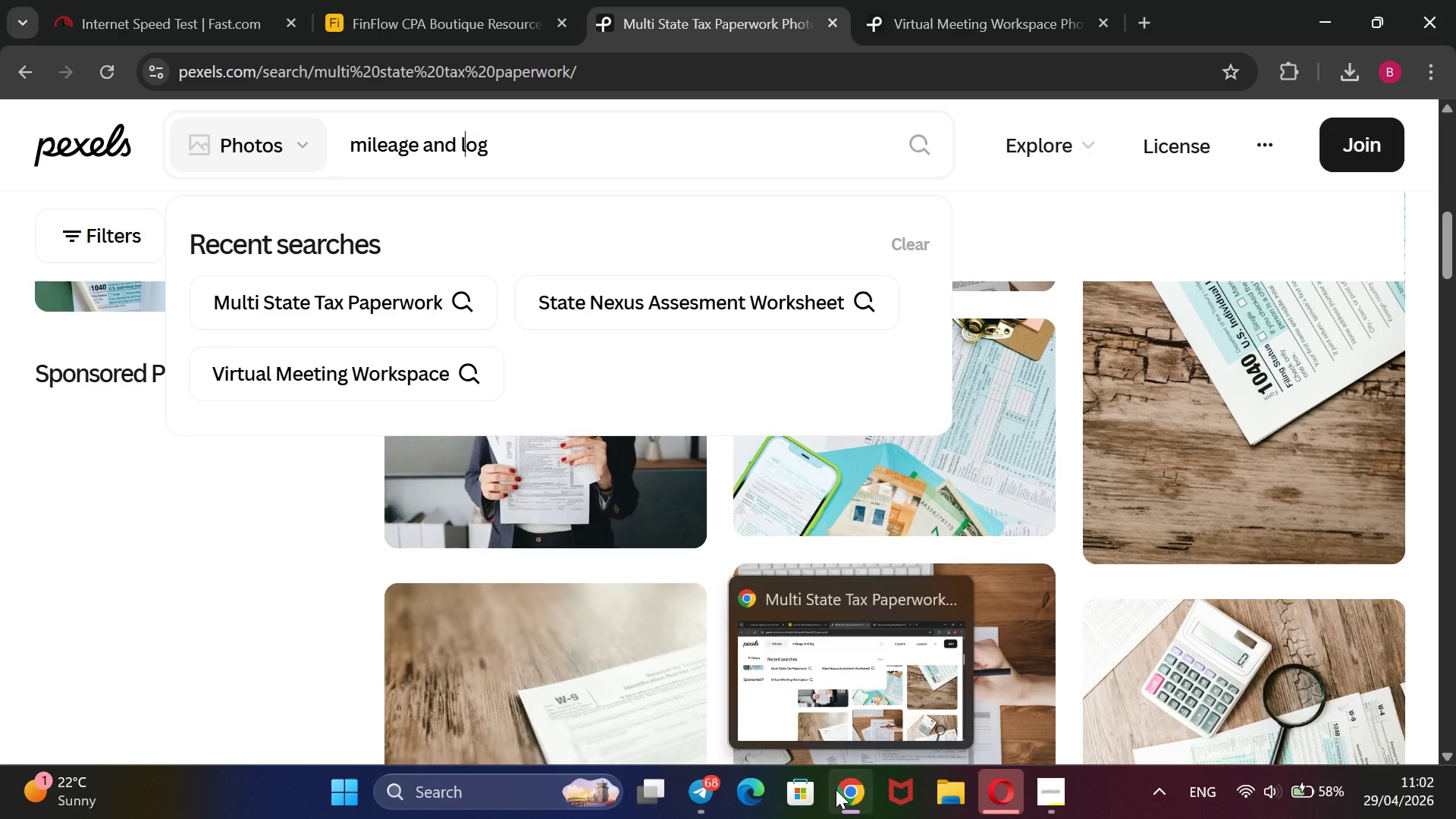 
key(ArrowLeft)
 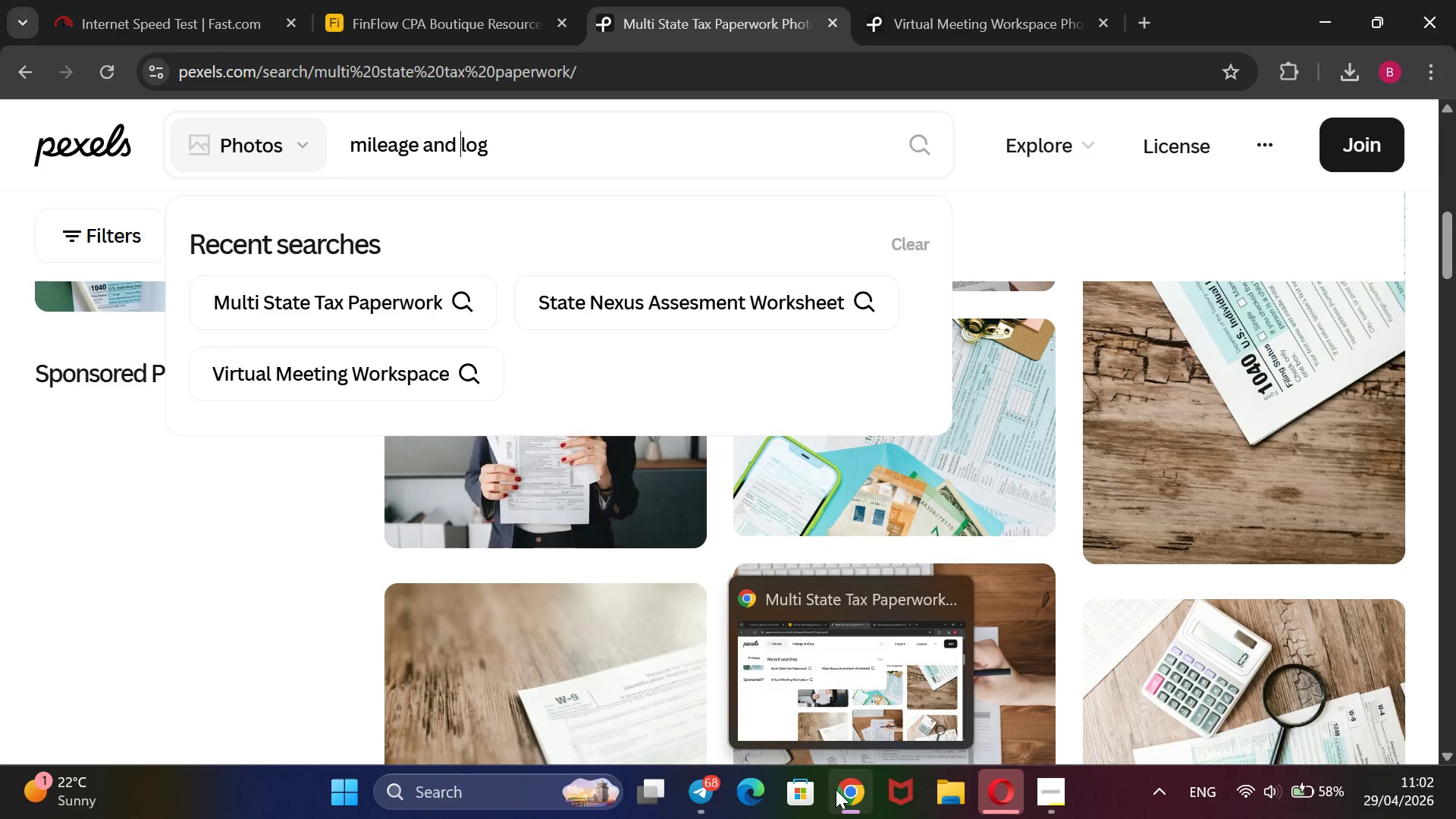 
key(ArrowLeft)
 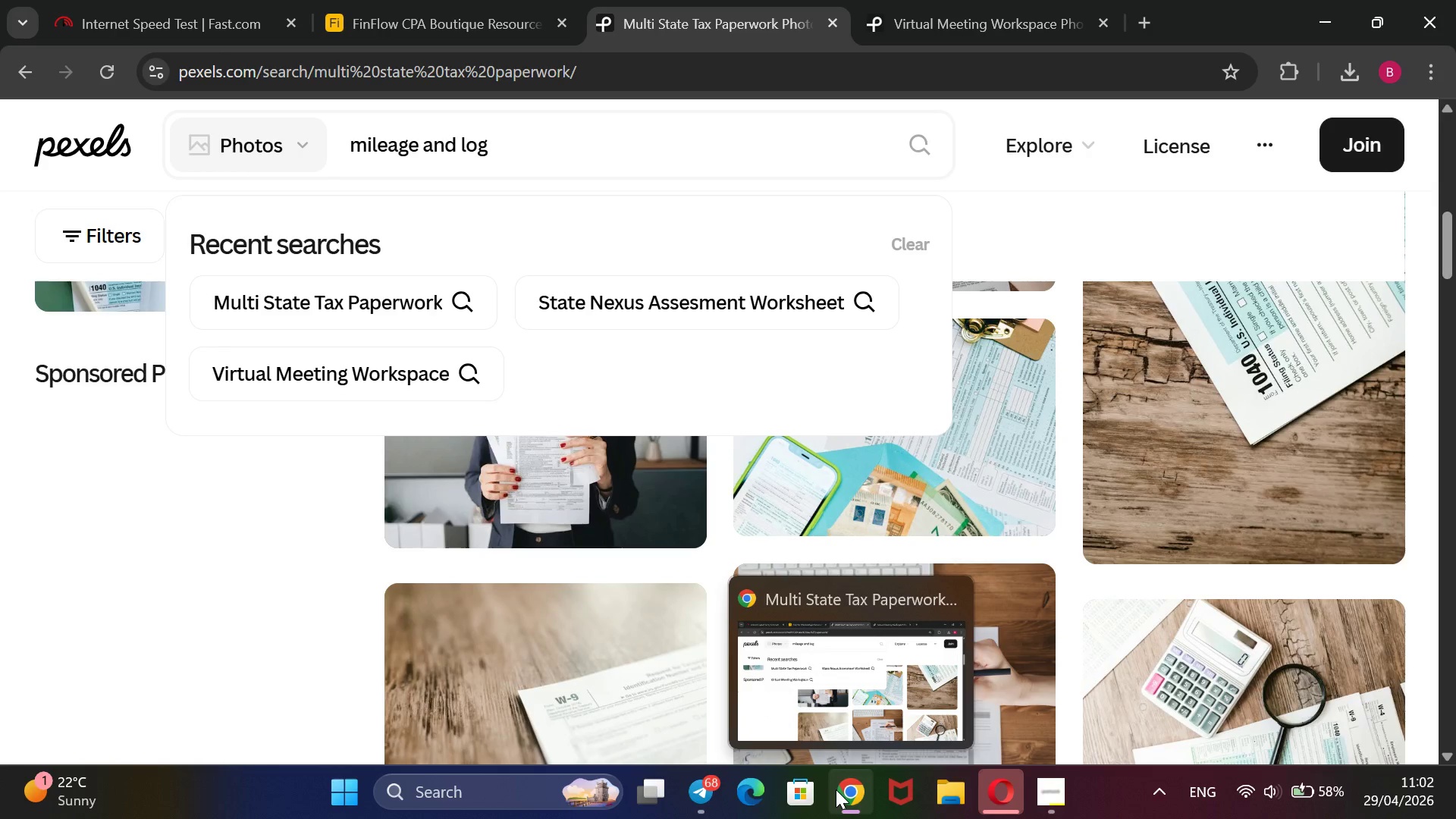 
type(expense )
 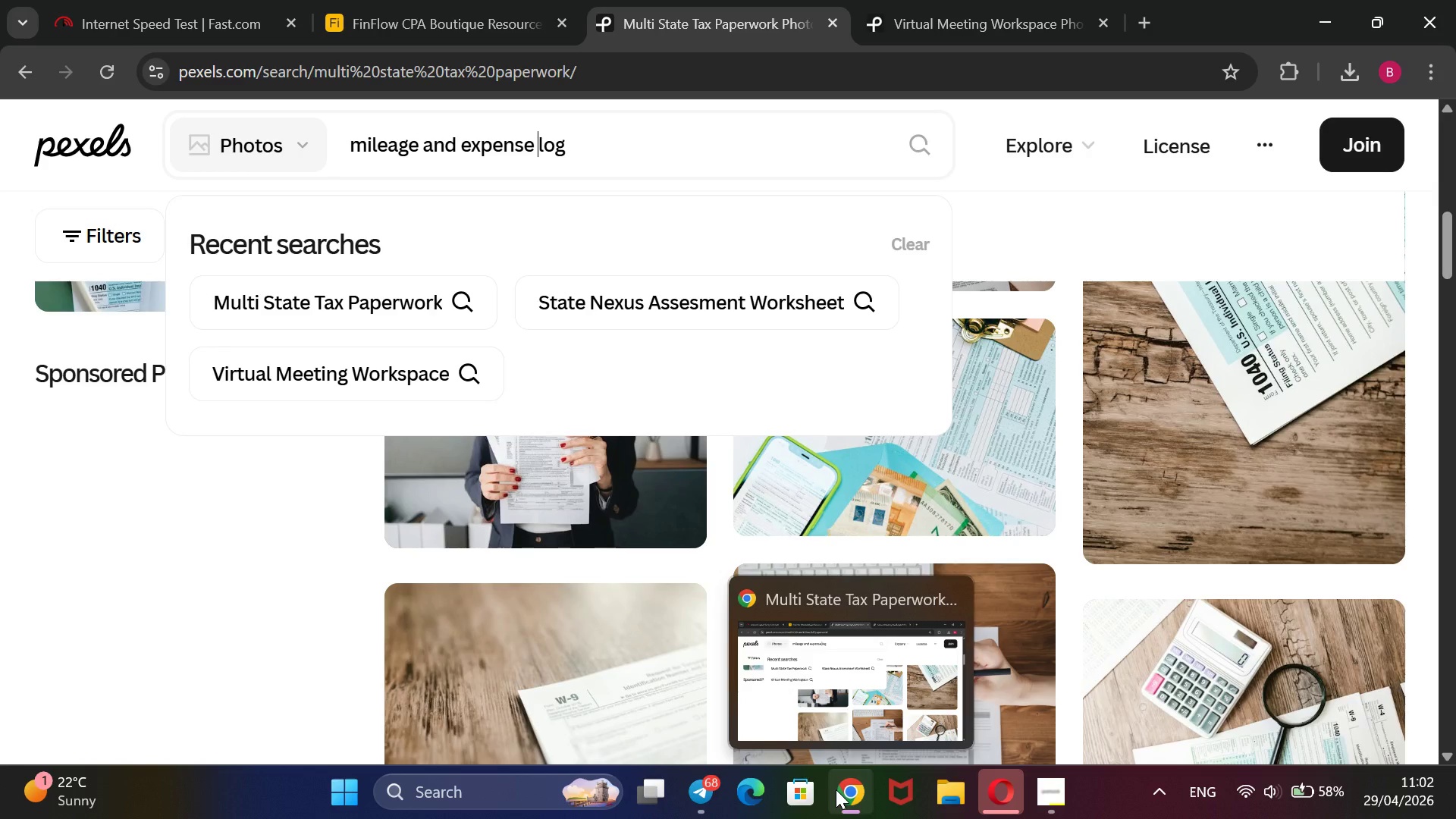 
key(Enter)
 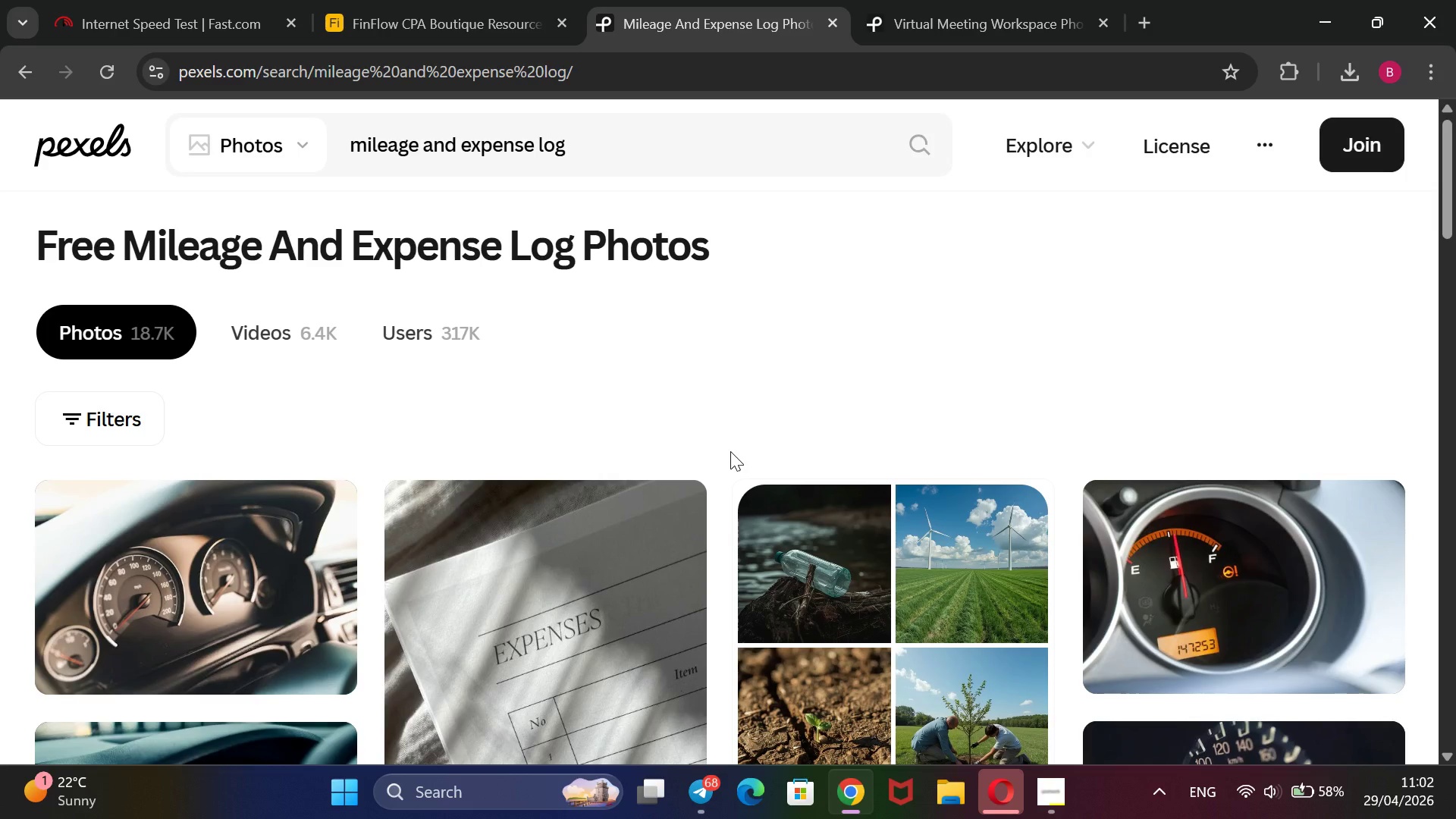 
wait(15.62)
 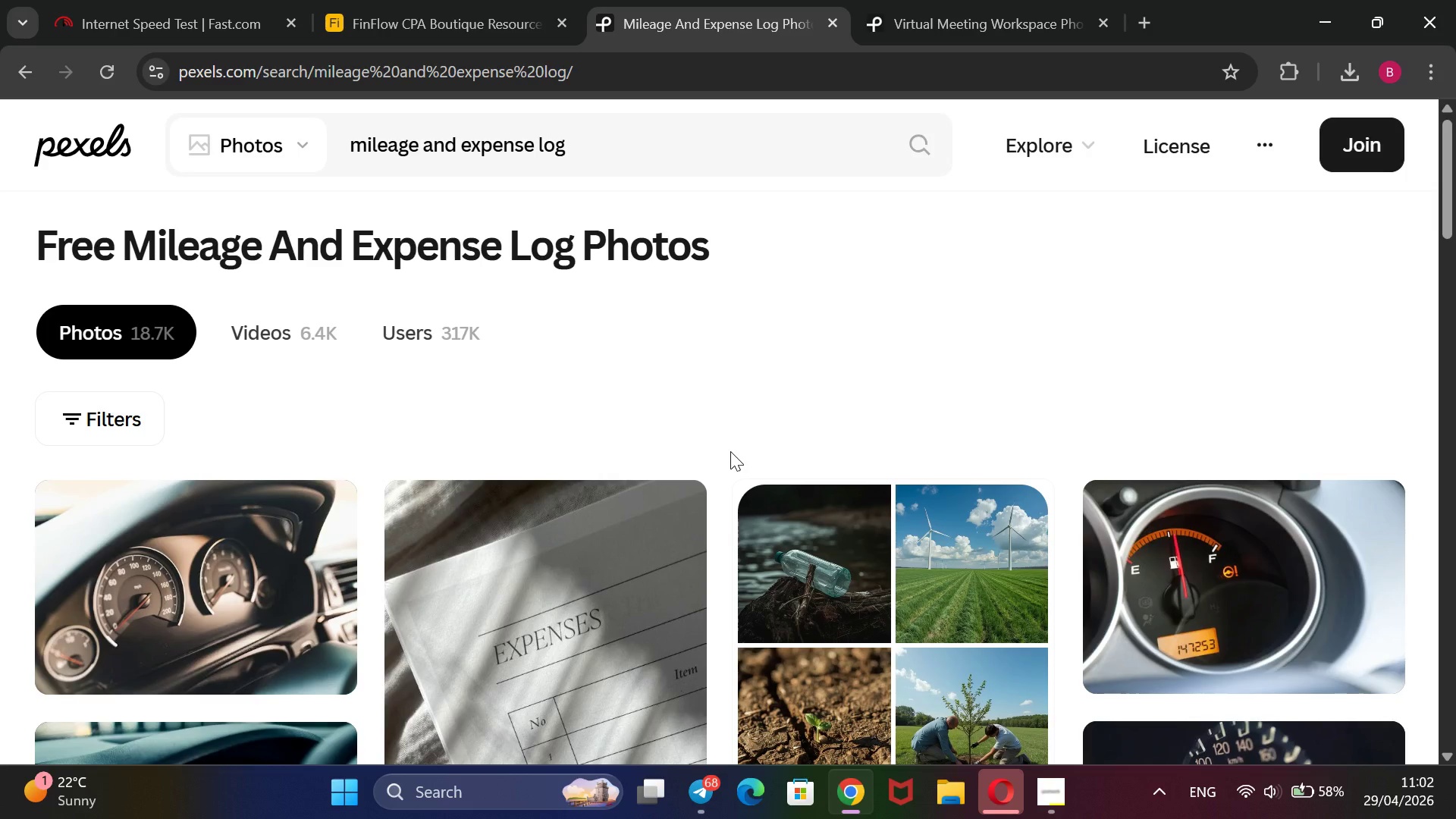 
scroll: coordinate [730, 451], scroll_direction: down, amount: 4.0
 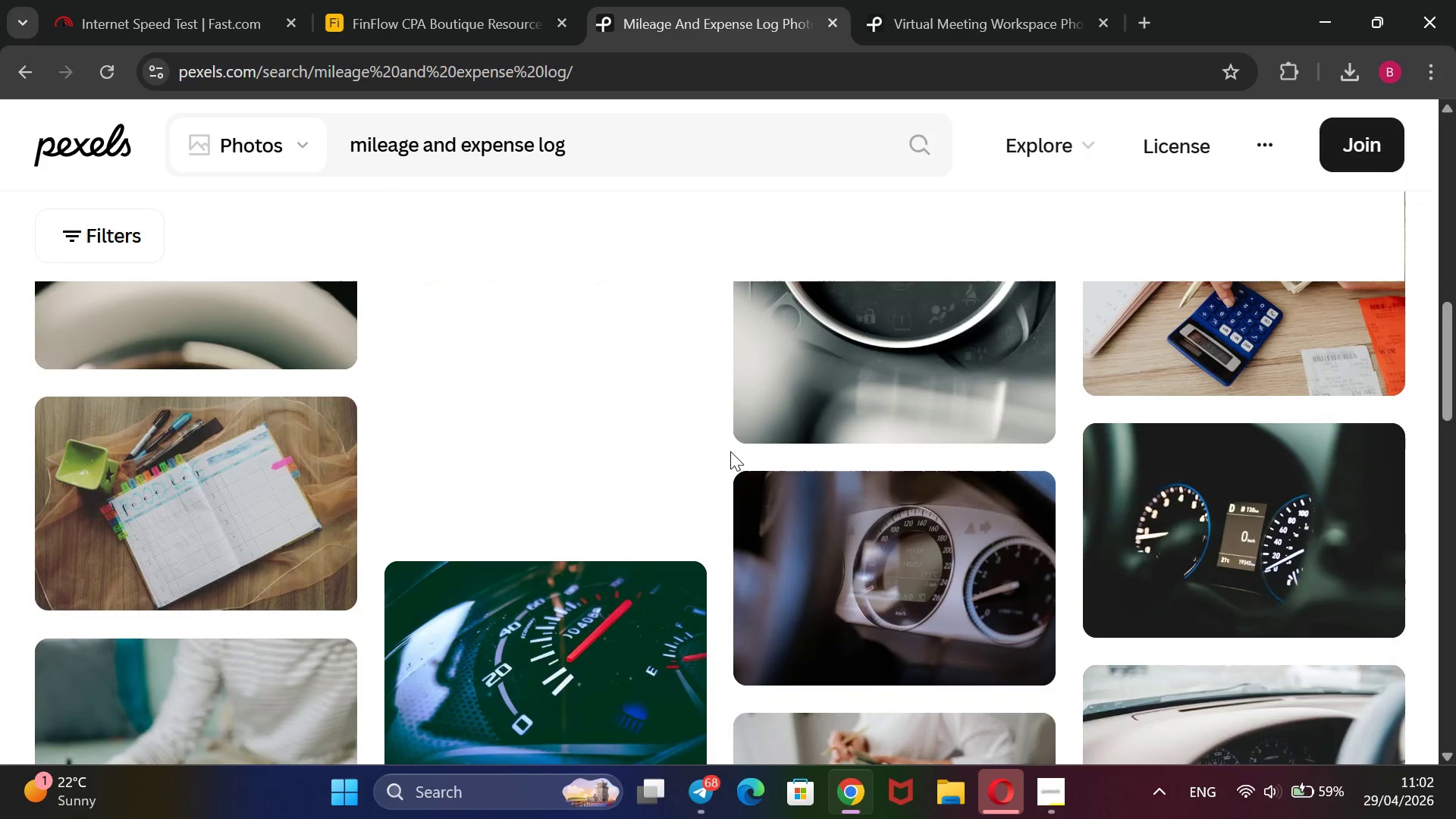 
wait(11.42)
 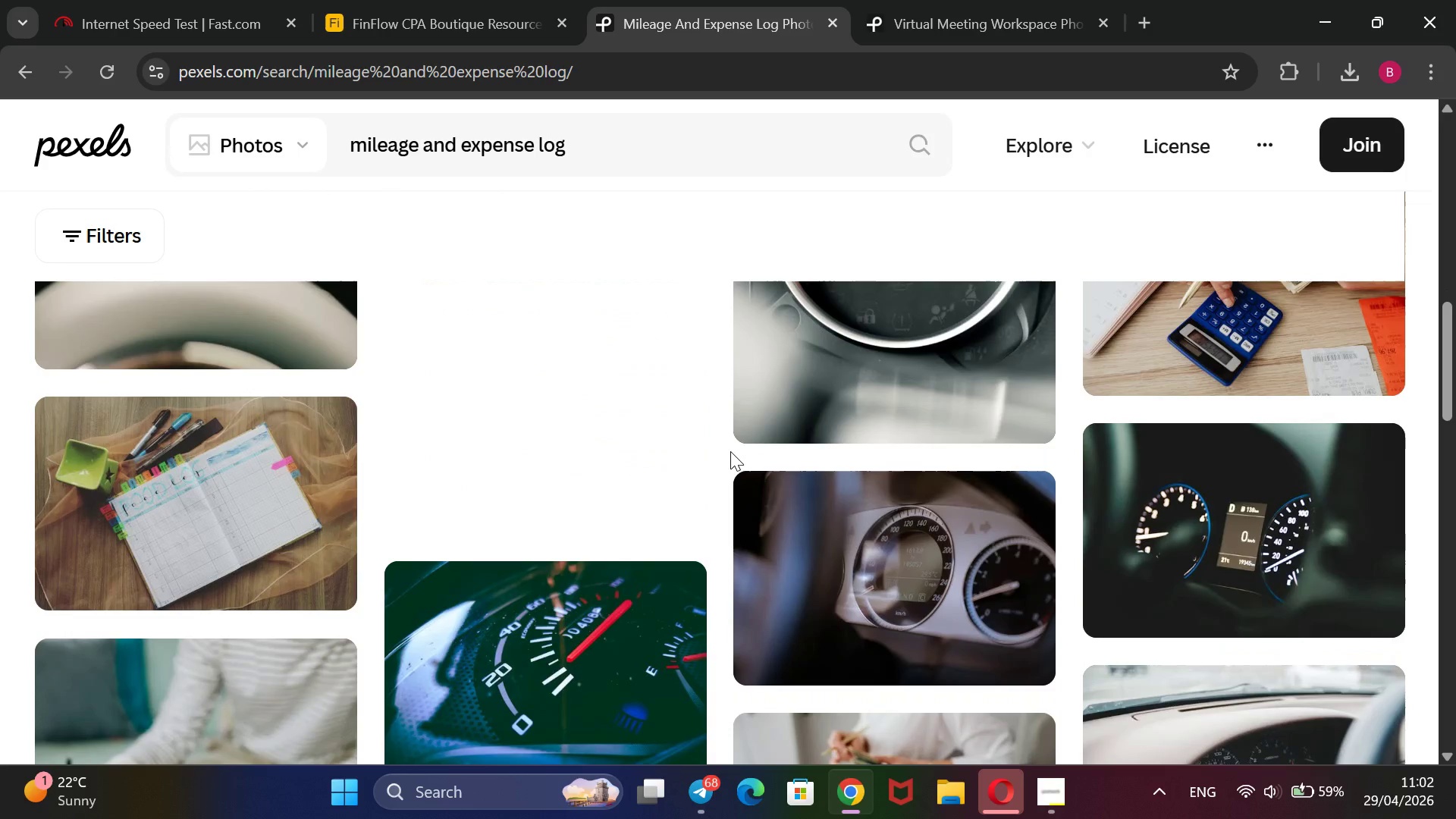 
left_click([971, 42])
 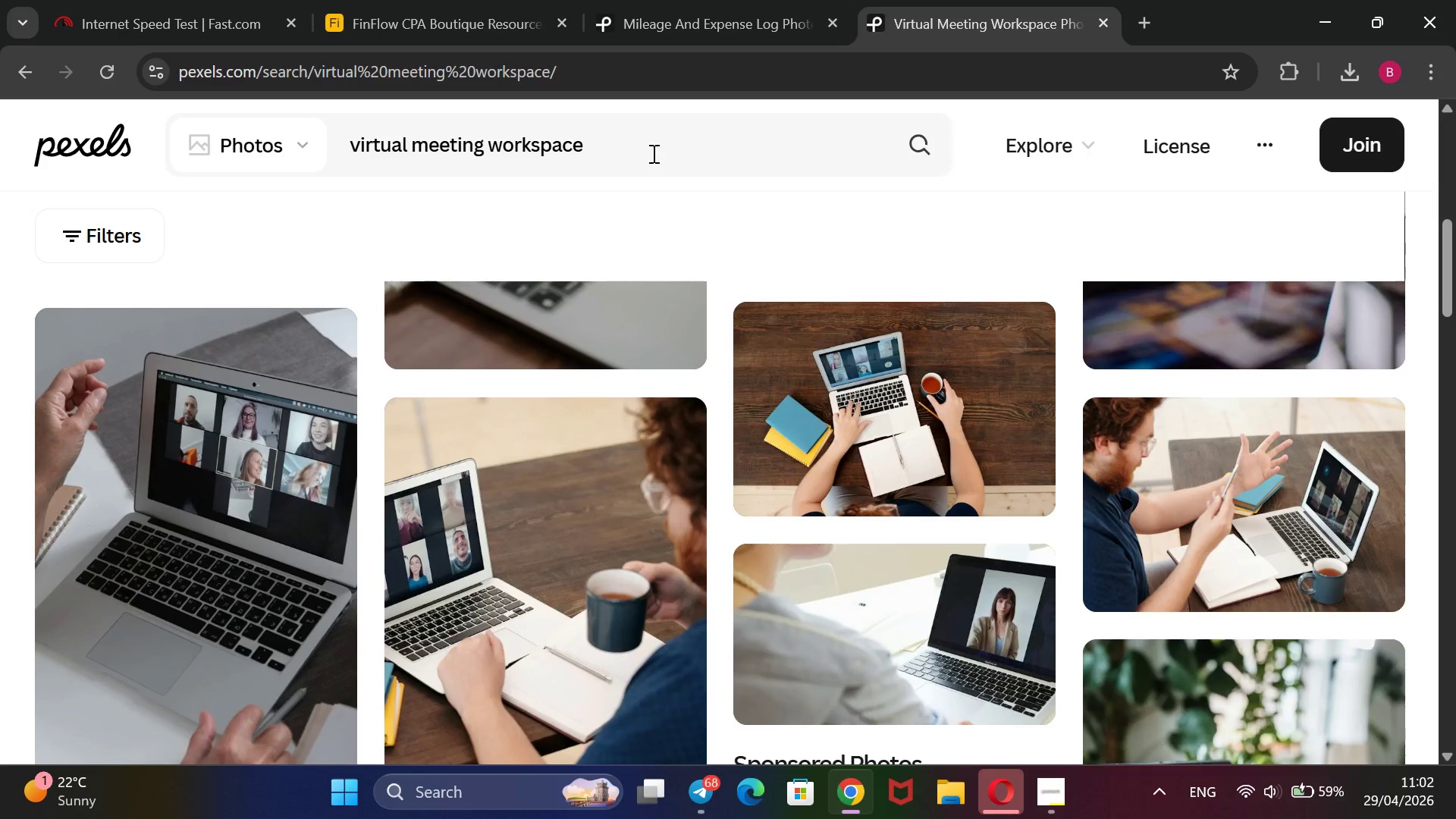 
left_click_drag(start_coordinate=[657, 149], to_coordinate=[325, 203])
 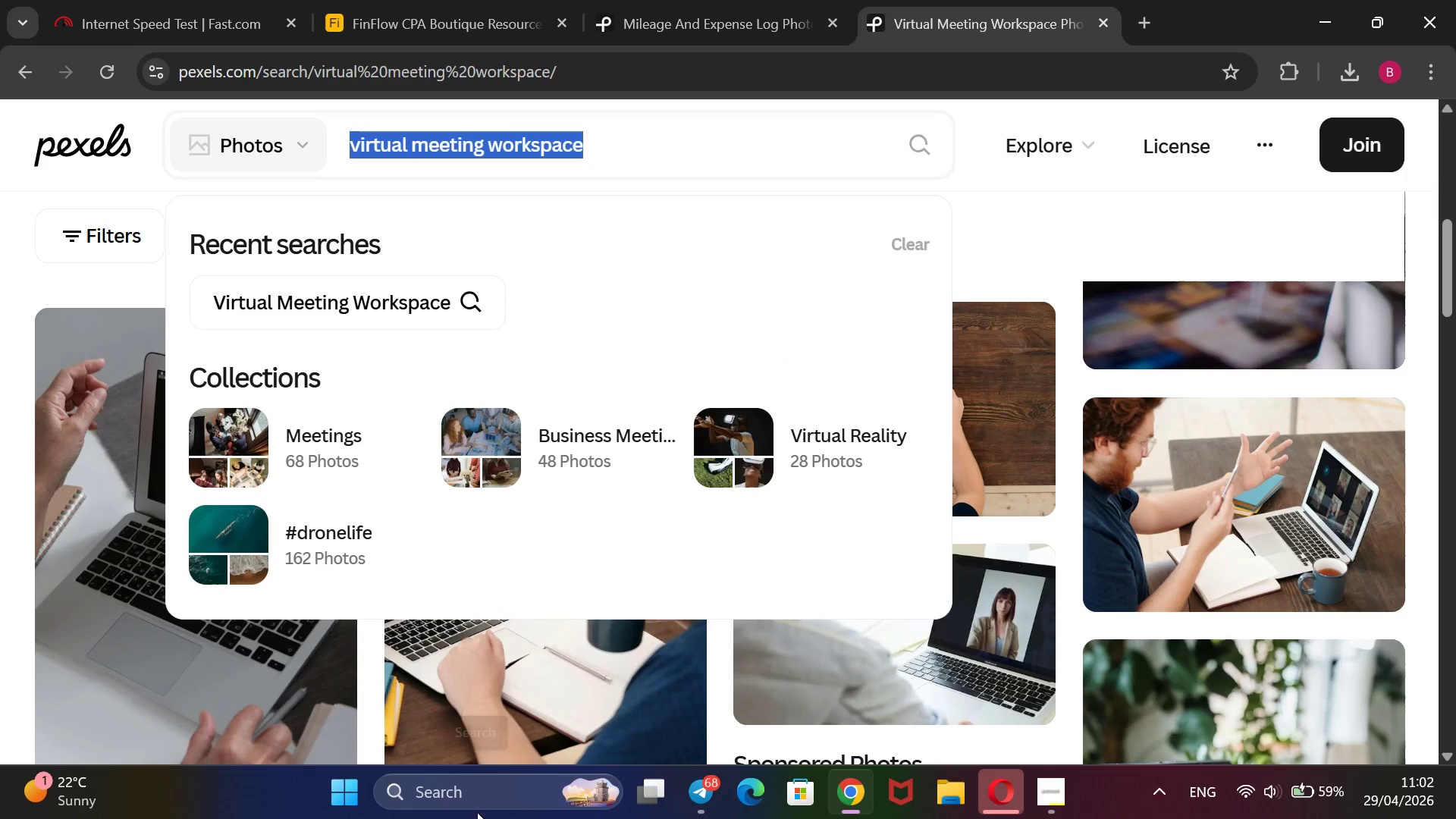 
key(Backspace)
type(travel expese )
 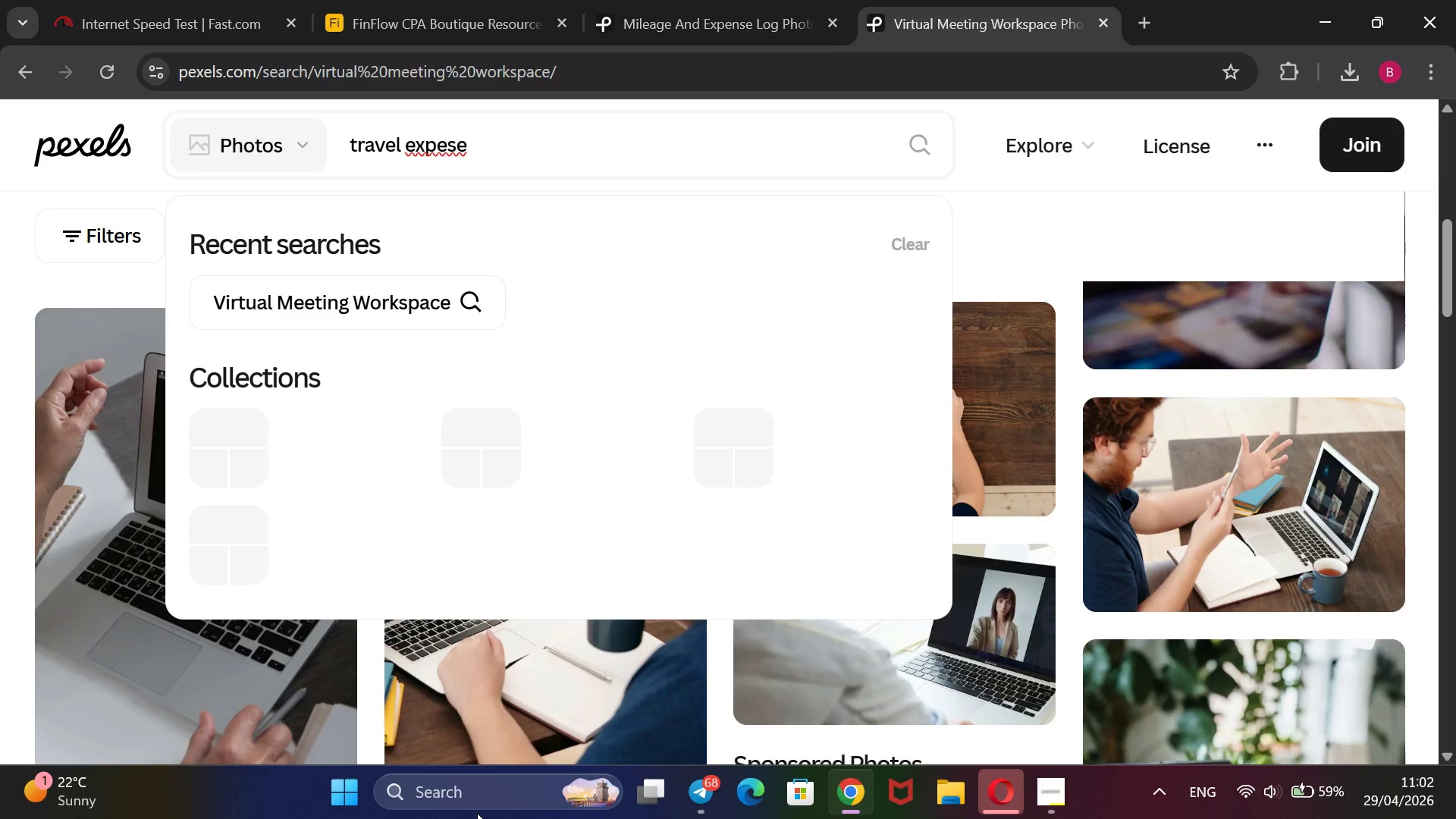 
key(ArrowLeft)
 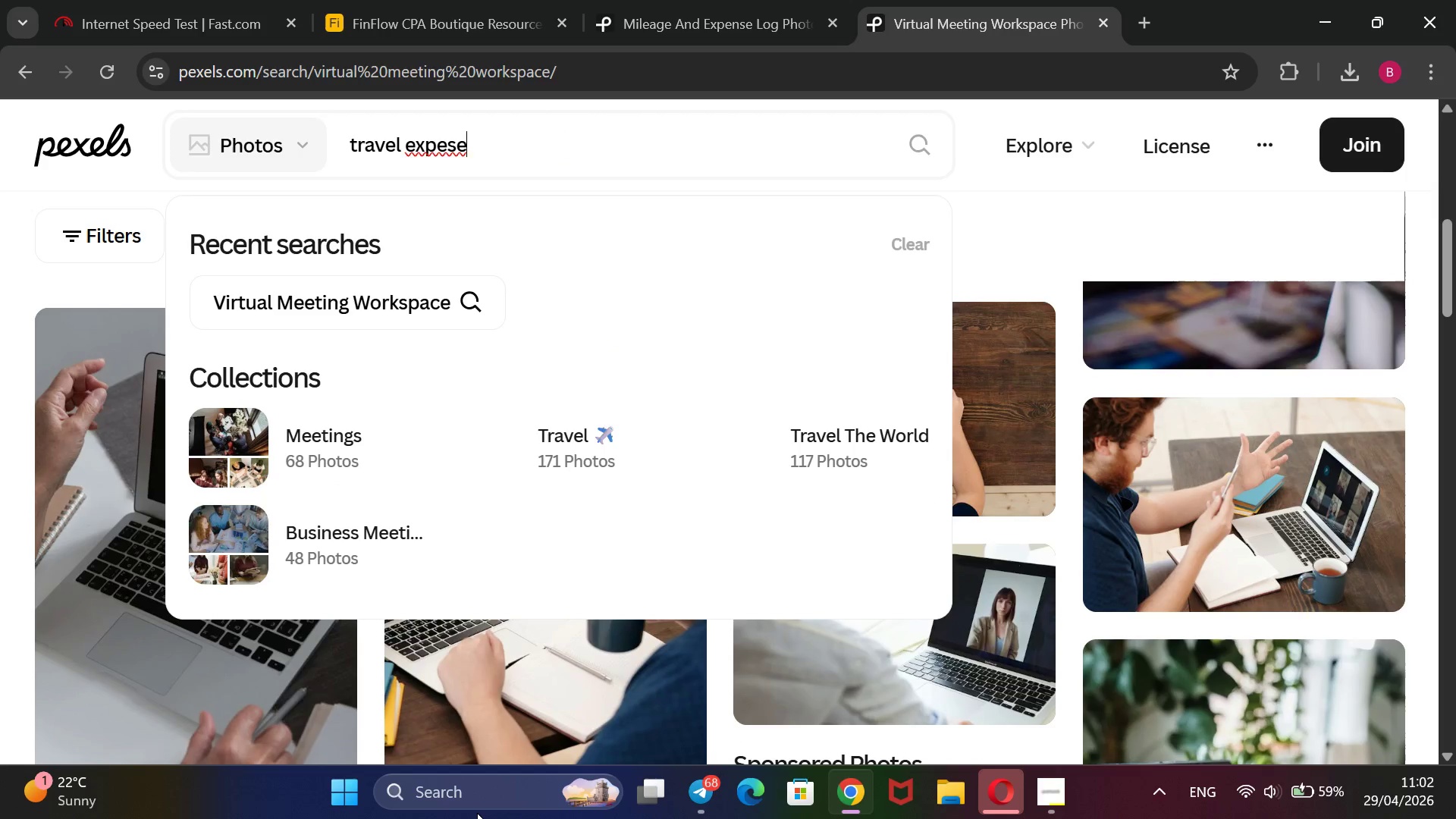 
key(ArrowLeft)
 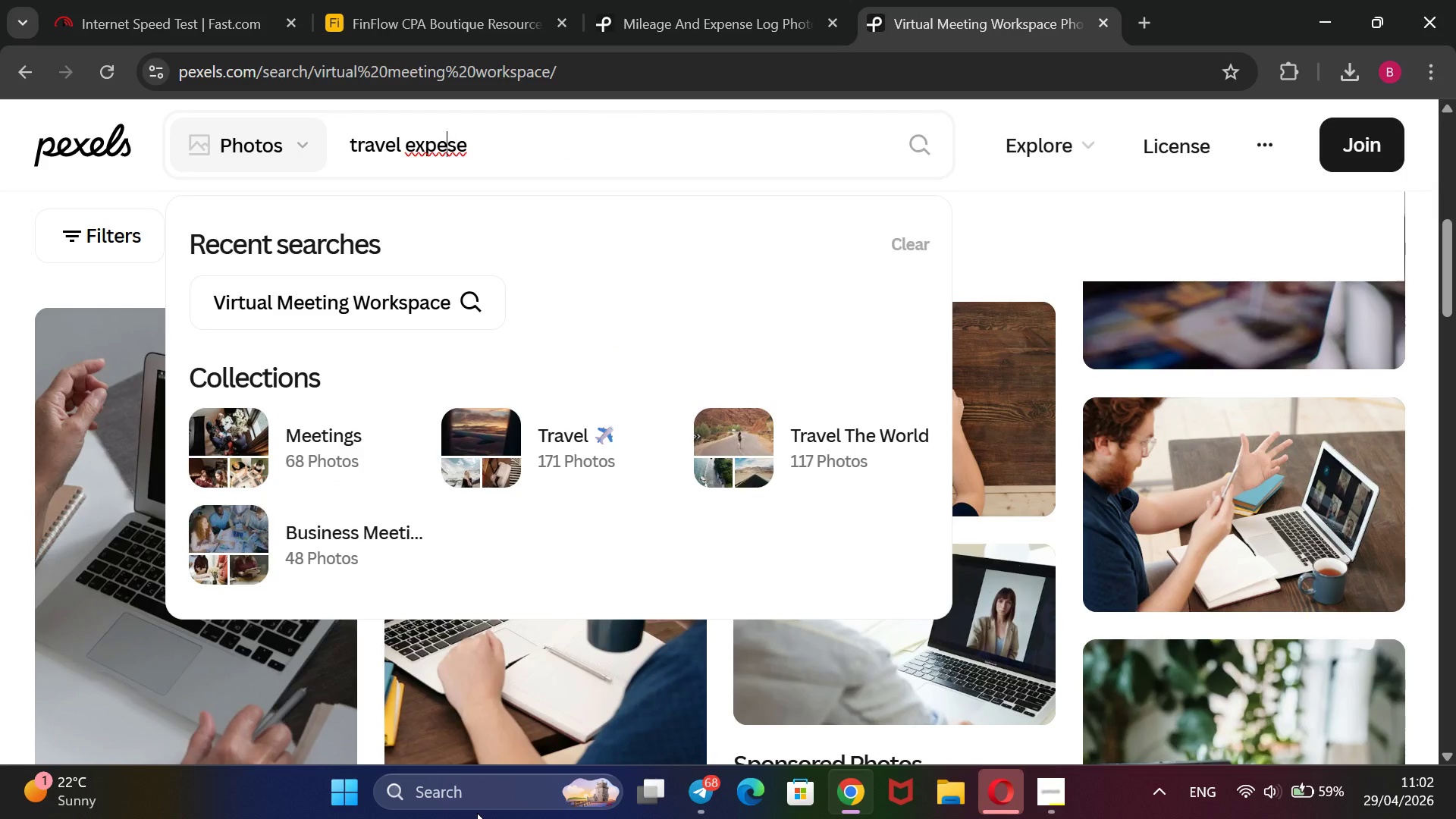 
key(ArrowLeft)
 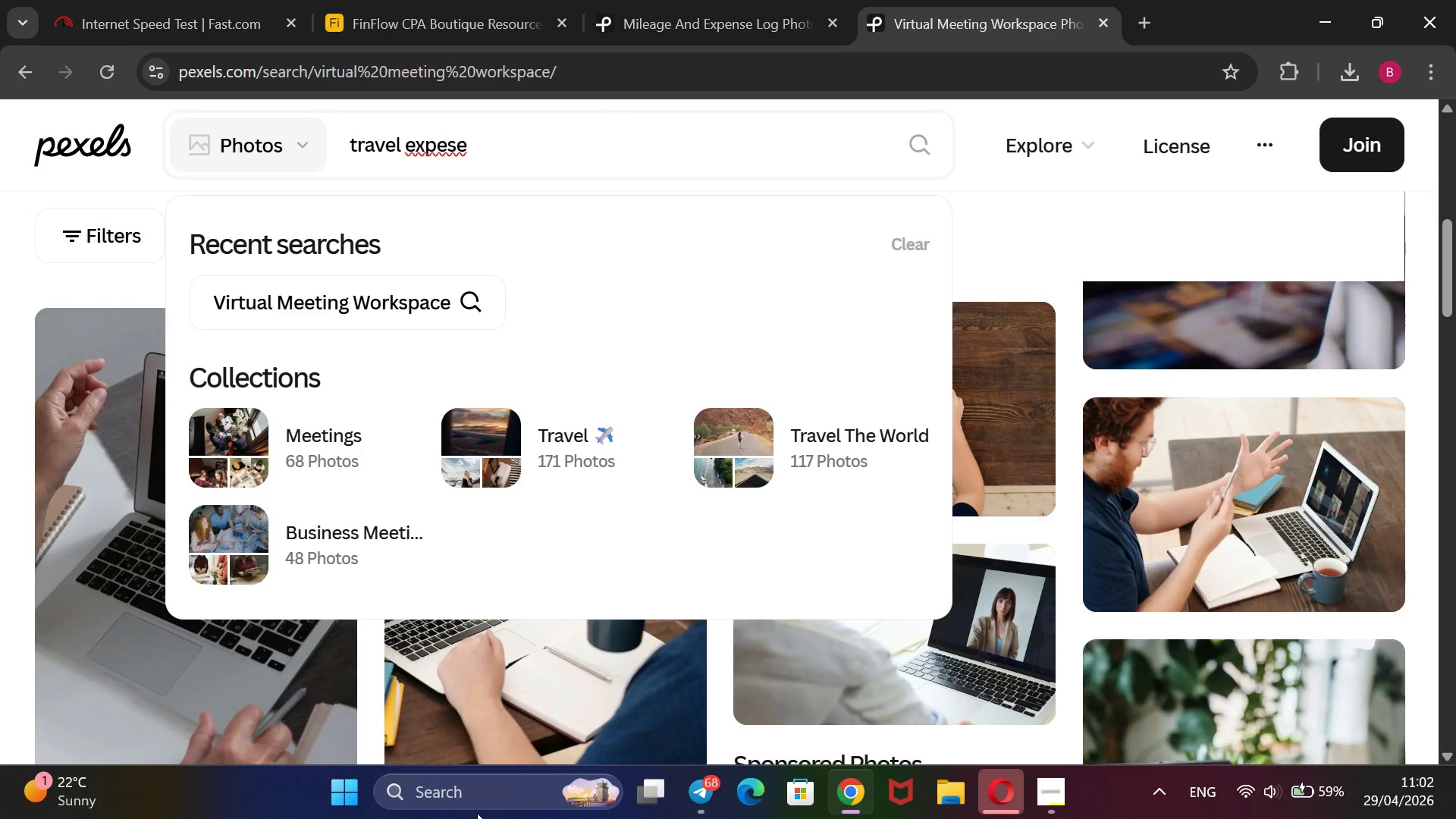 
key(N)
 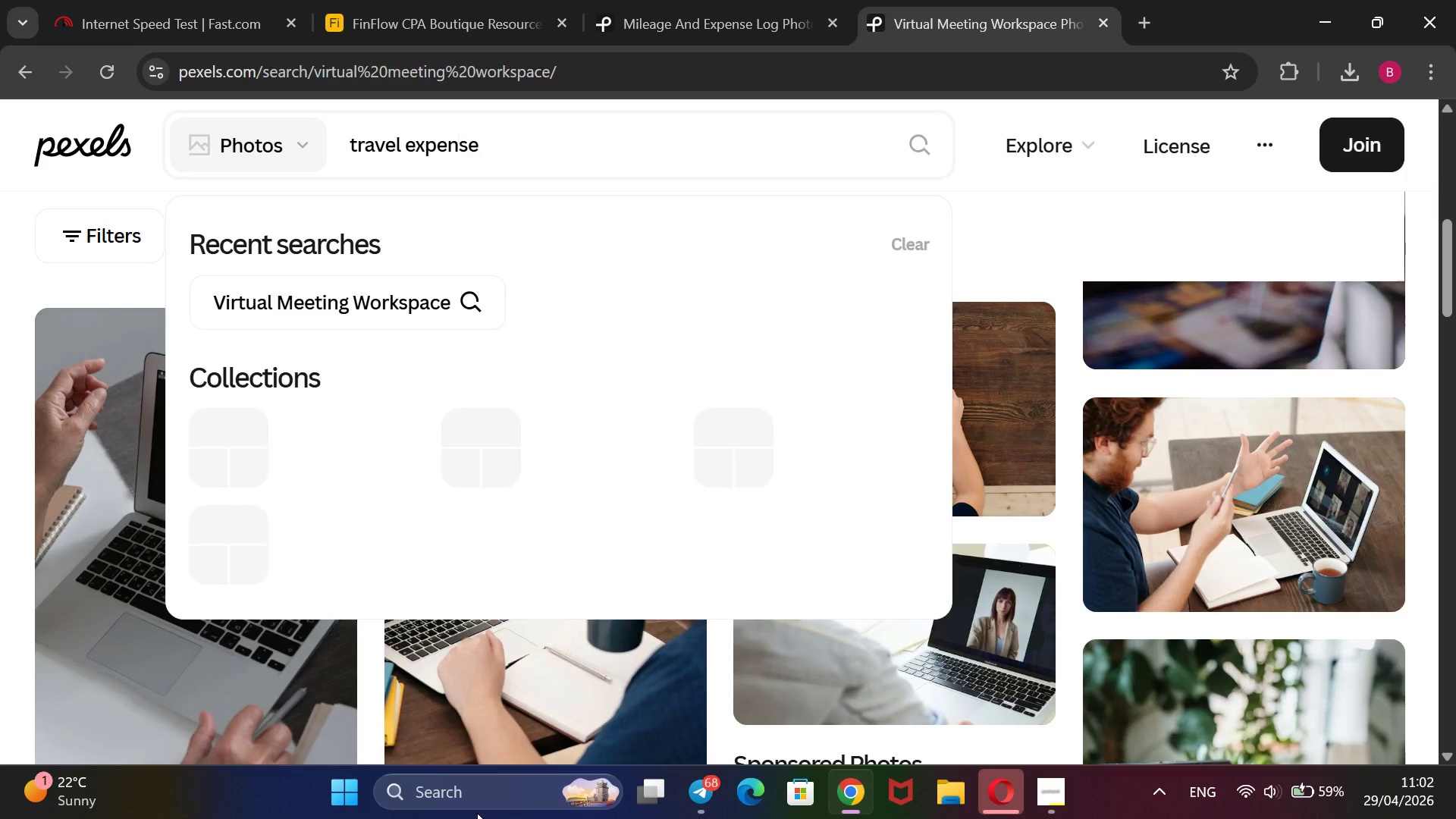 
key(ArrowRight)
 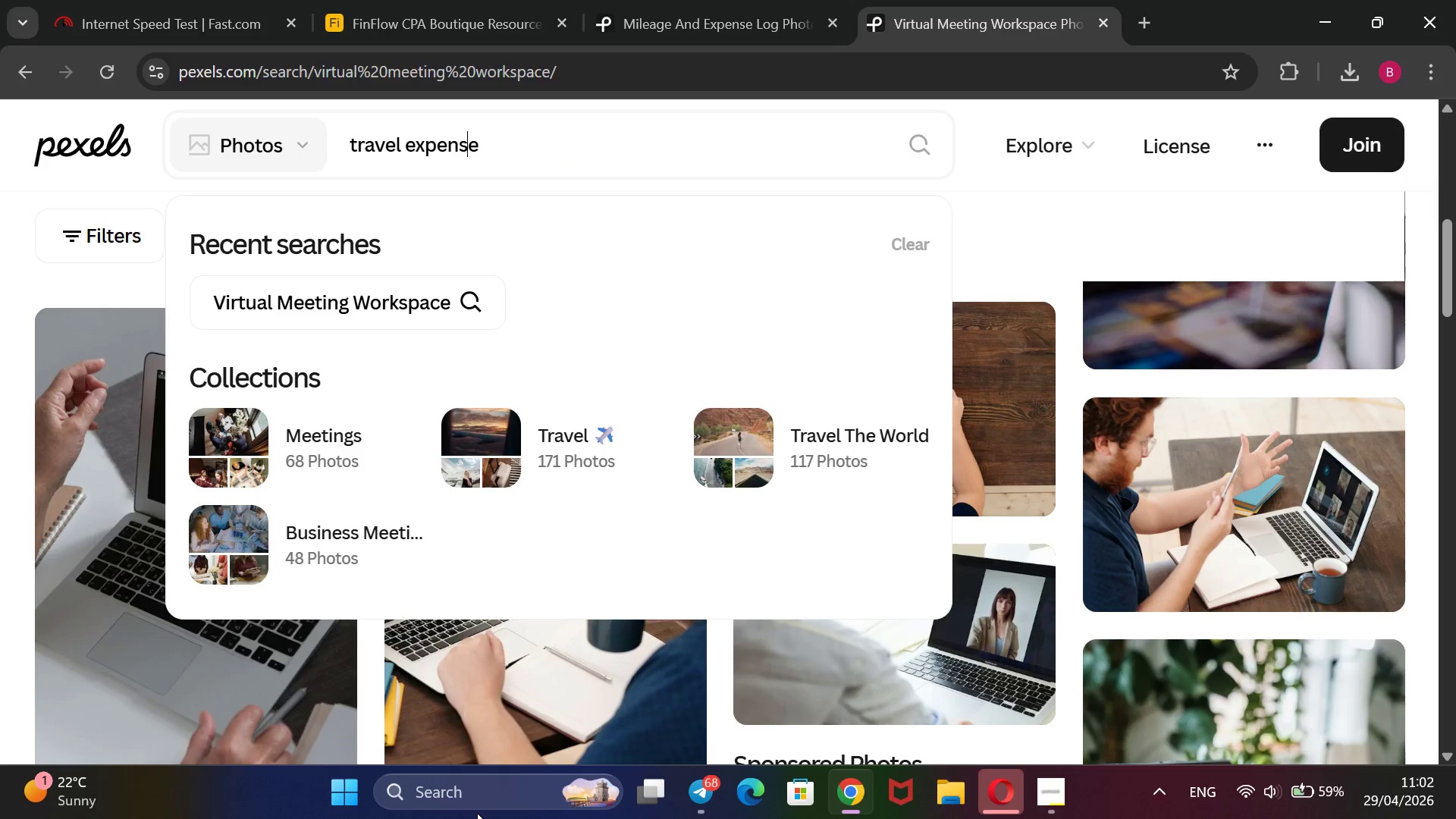 
key(ArrowRight)
 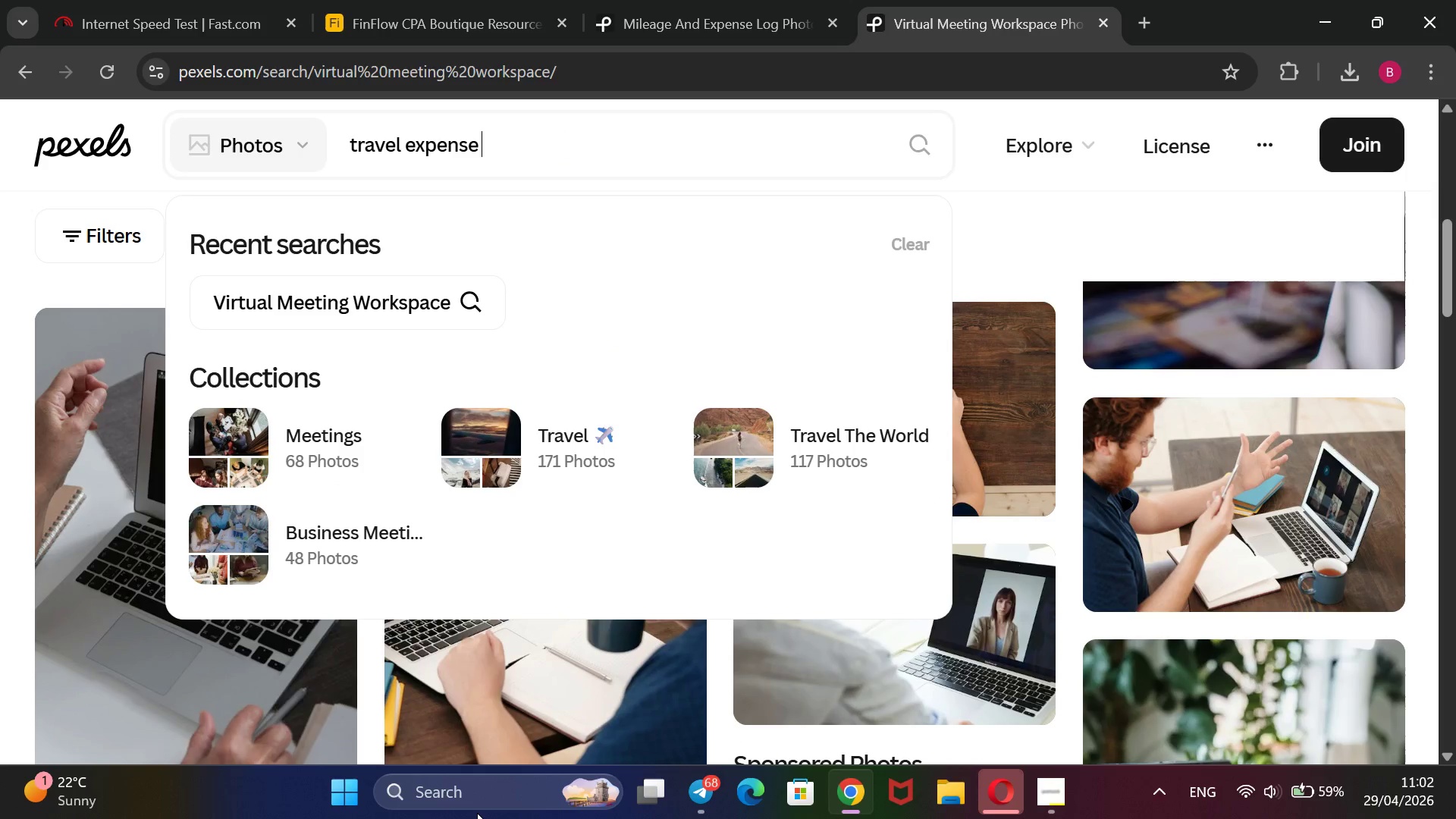 
type( de)
key(Backspace)
type(ocuments)
 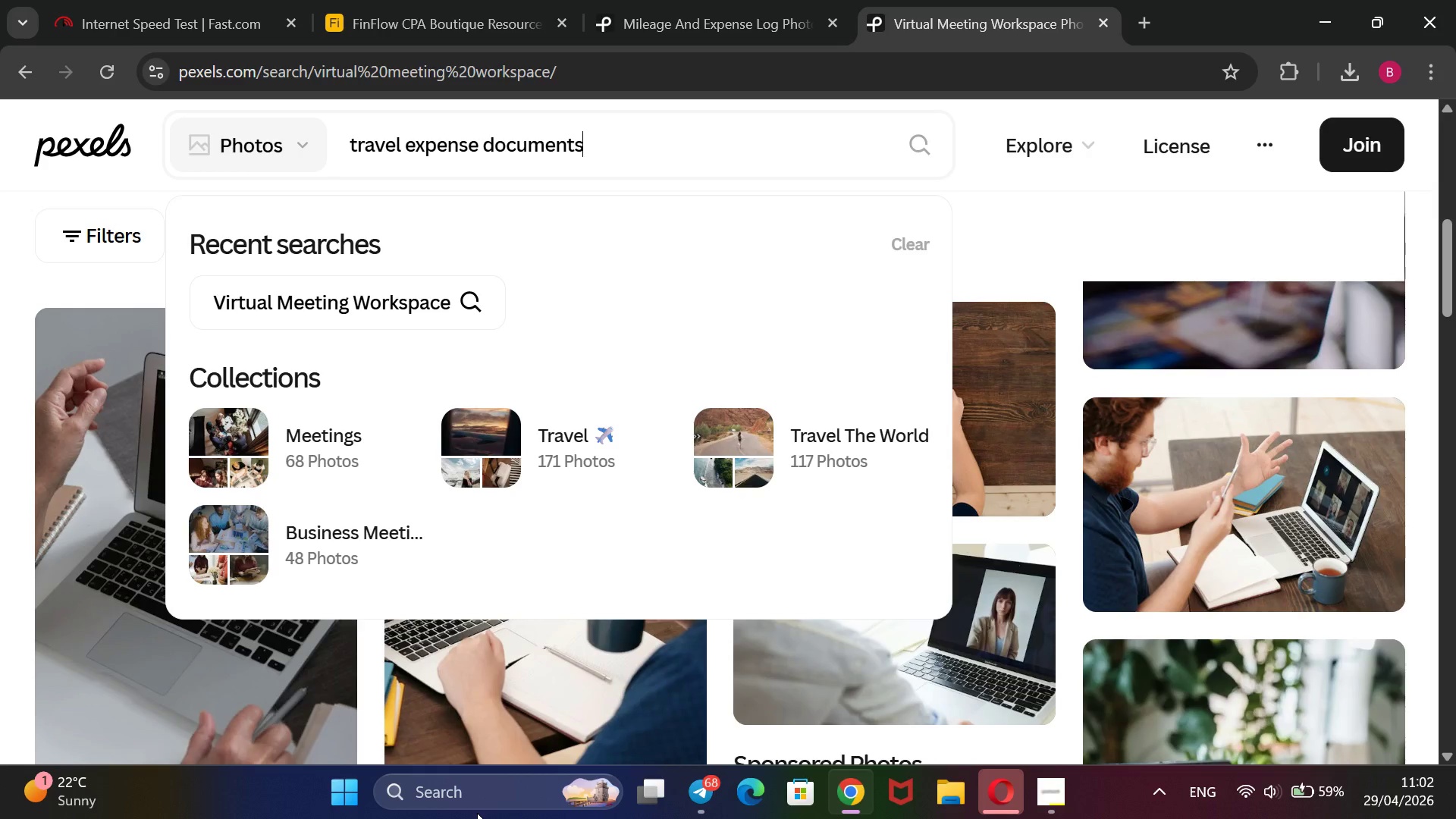 
key(Enter)
 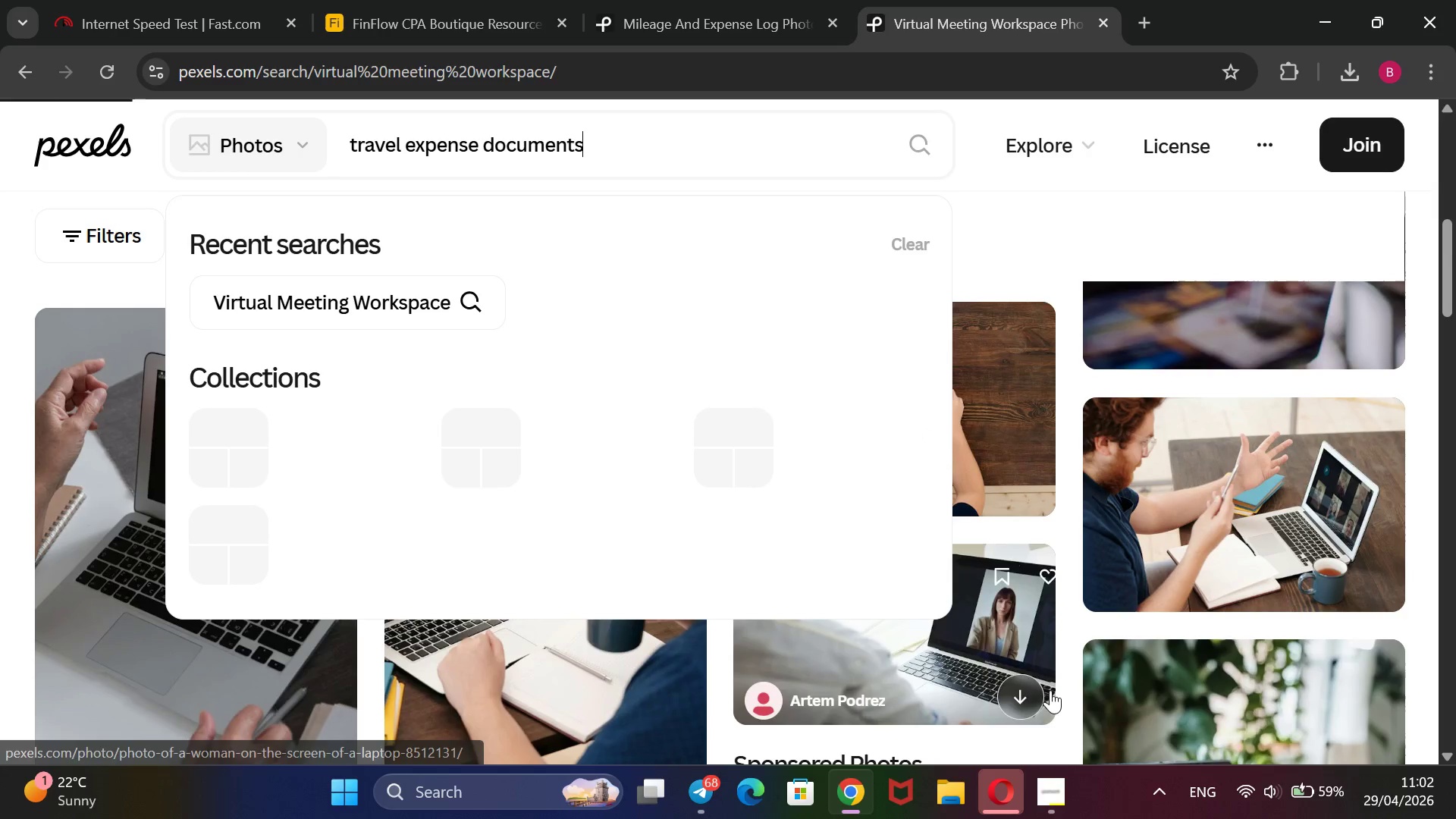 
left_click([1064, 780])